 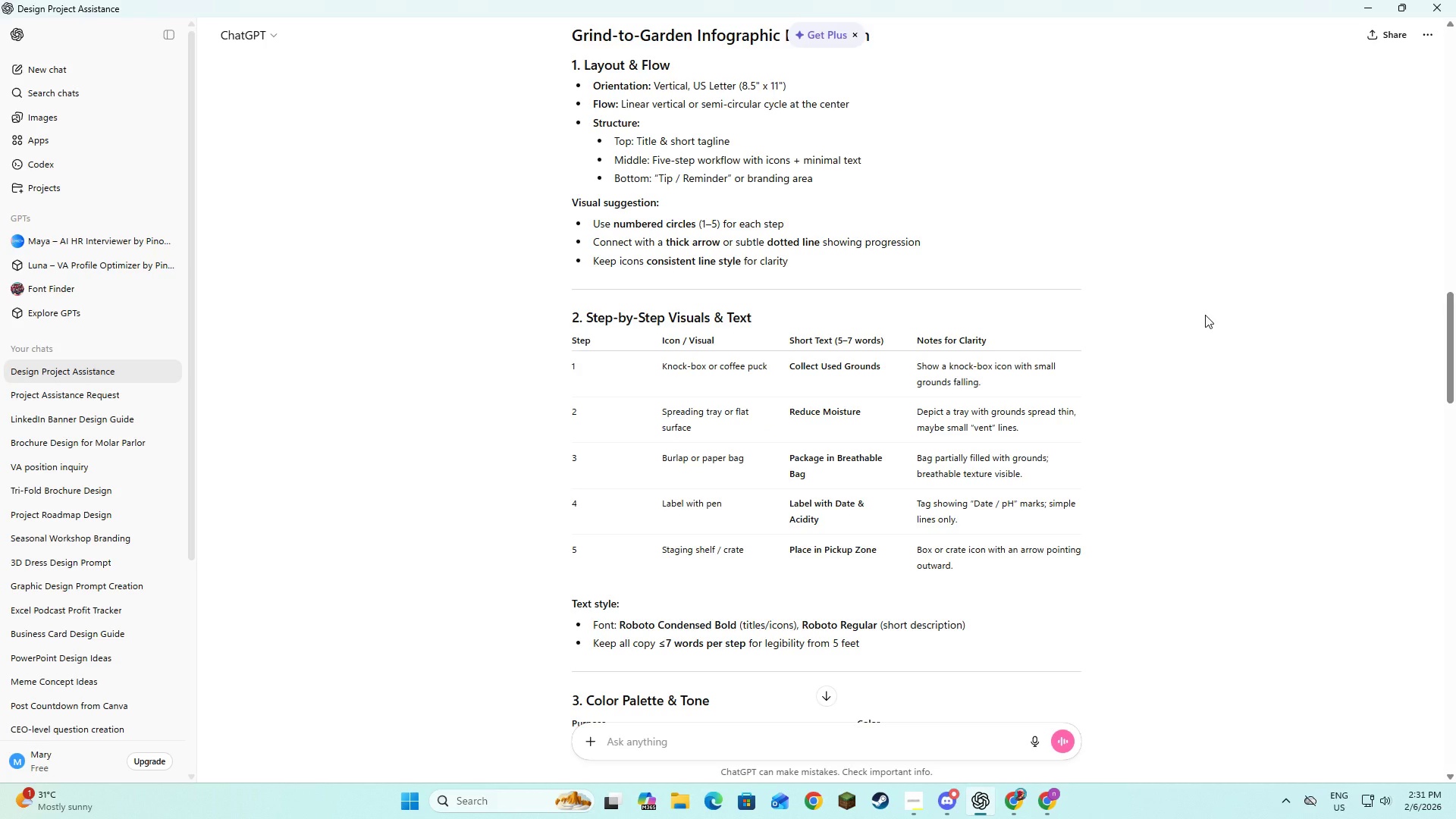 
scroll: coordinate [1205, 315], scroll_direction: up, amount: 2.0
 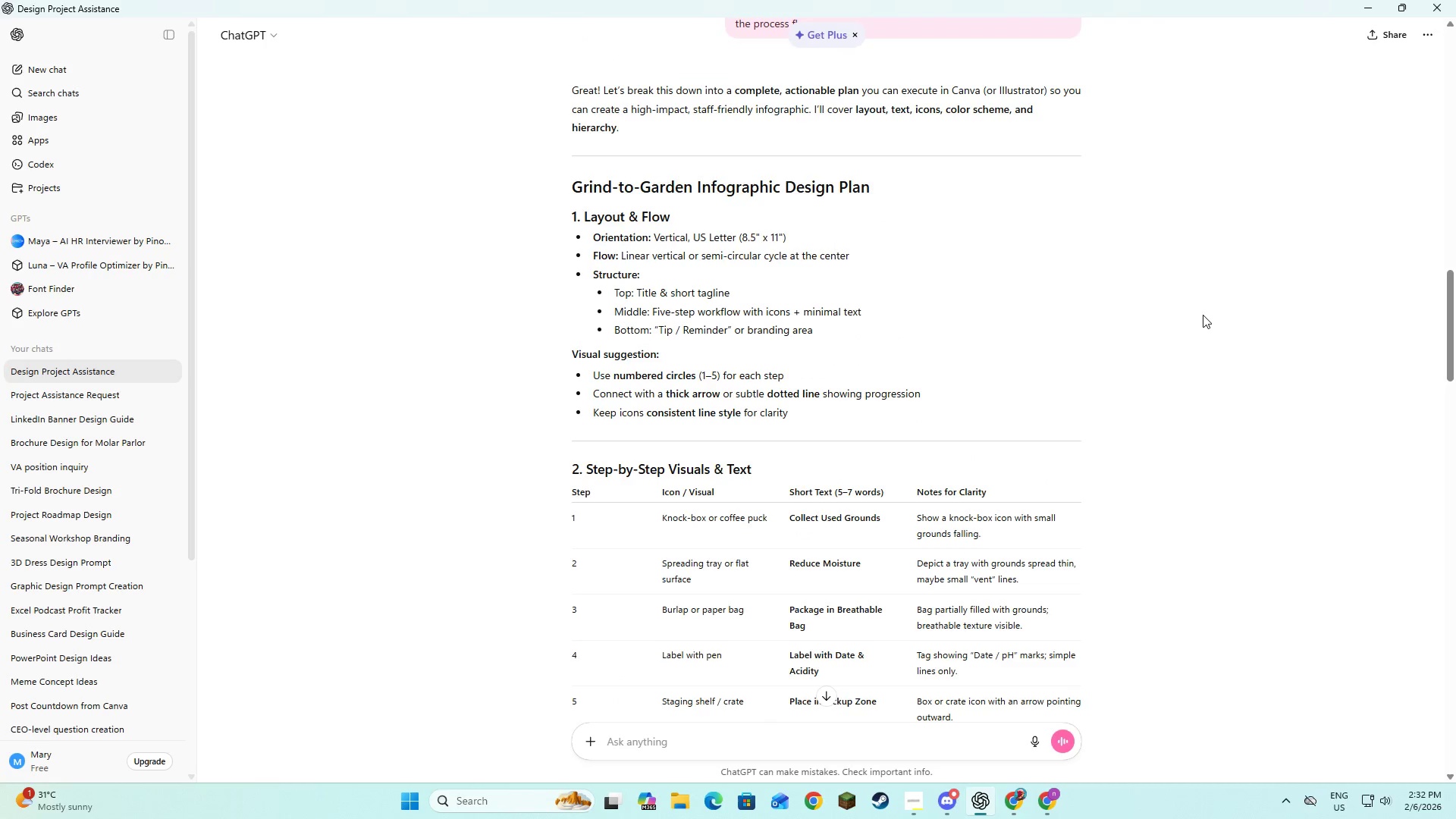 
scroll: coordinate [1196, 312], scroll_direction: down, amount: 4.0
 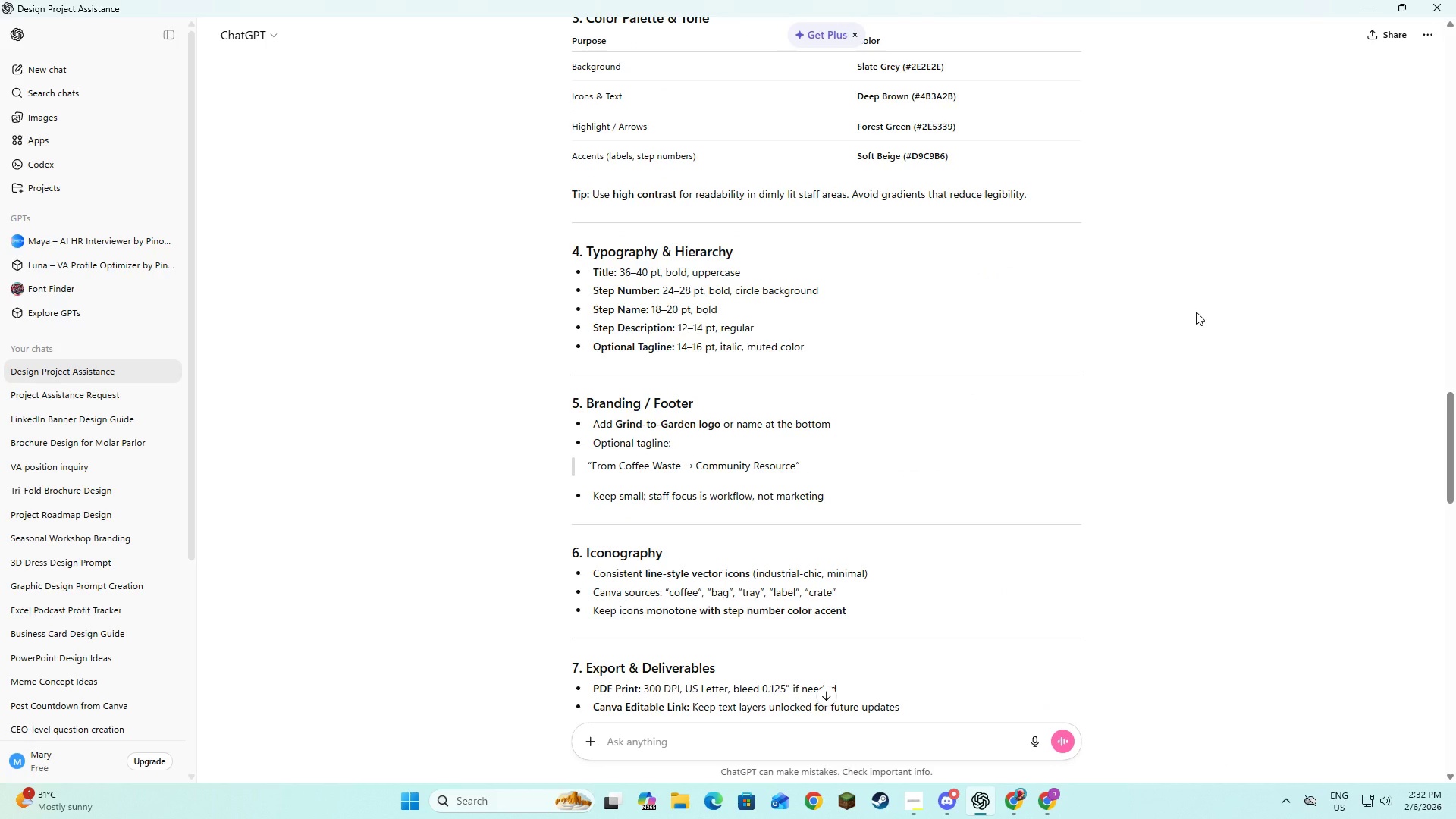 
scroll: coordinate [1196, 311], scroll_direction: up, amount: 7.0
 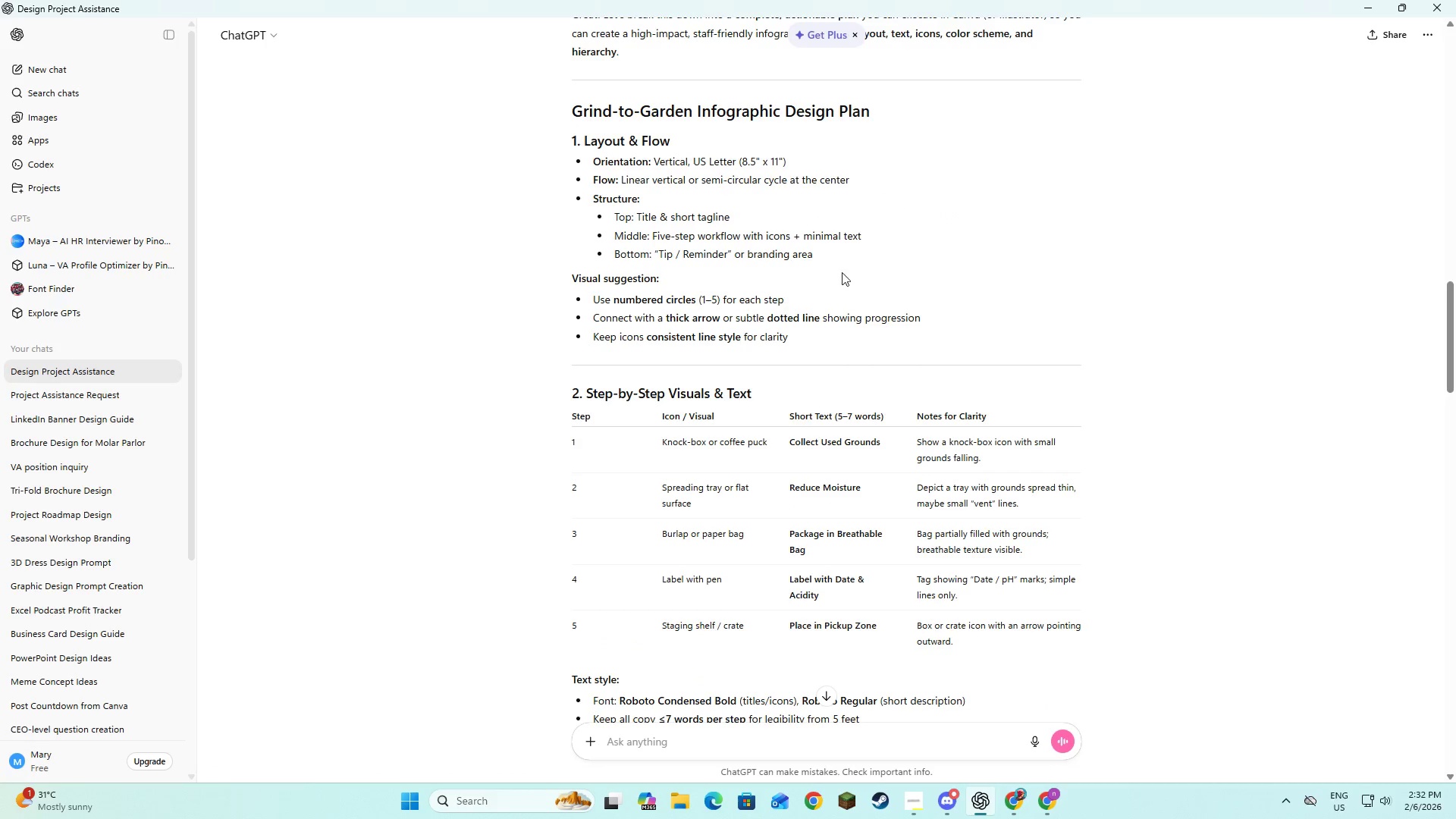 
left_click([727, 213])
 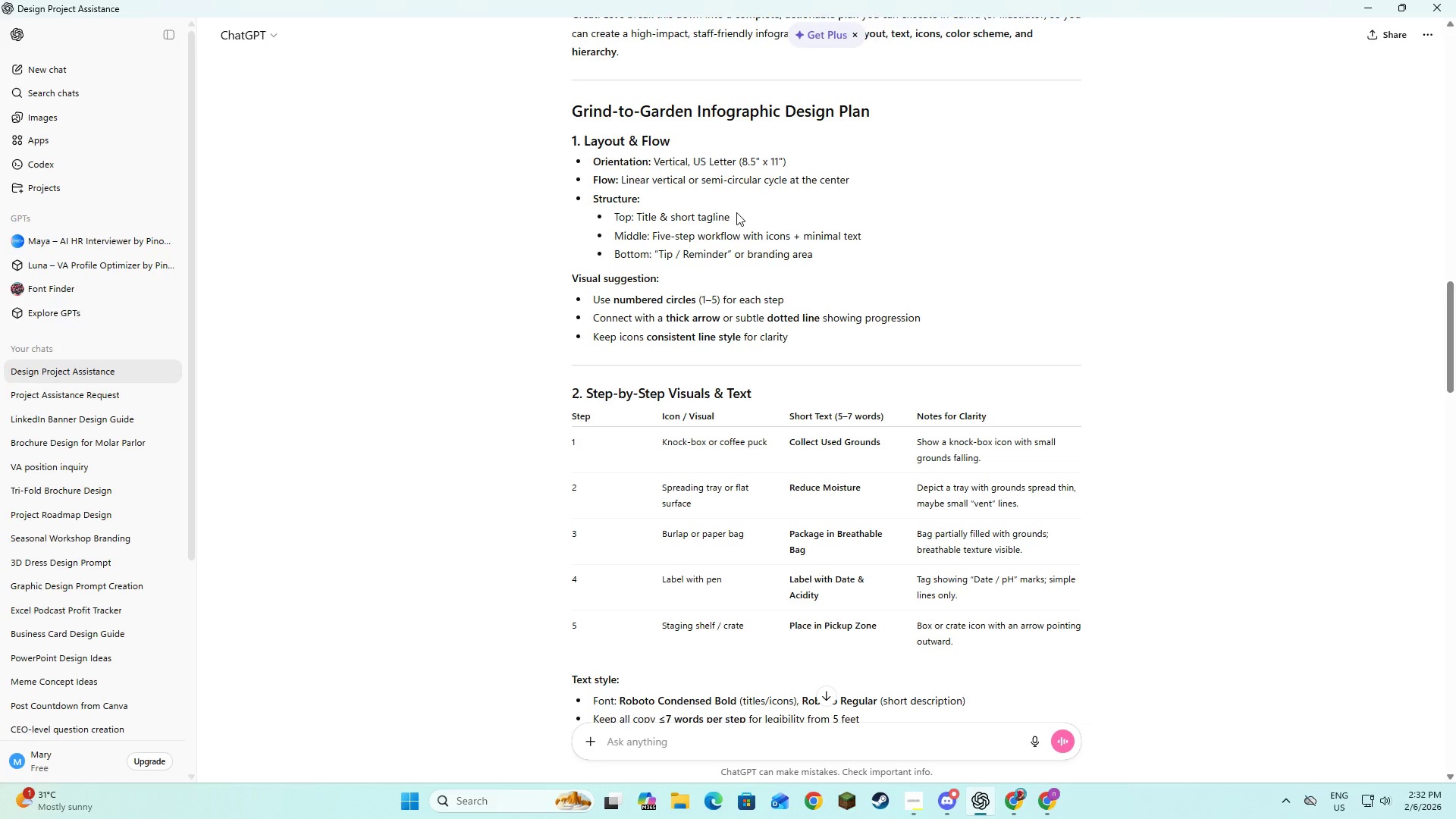 
left_click_drag(start_coordinate=[736, 212], to_coordinate=[603, 219])
 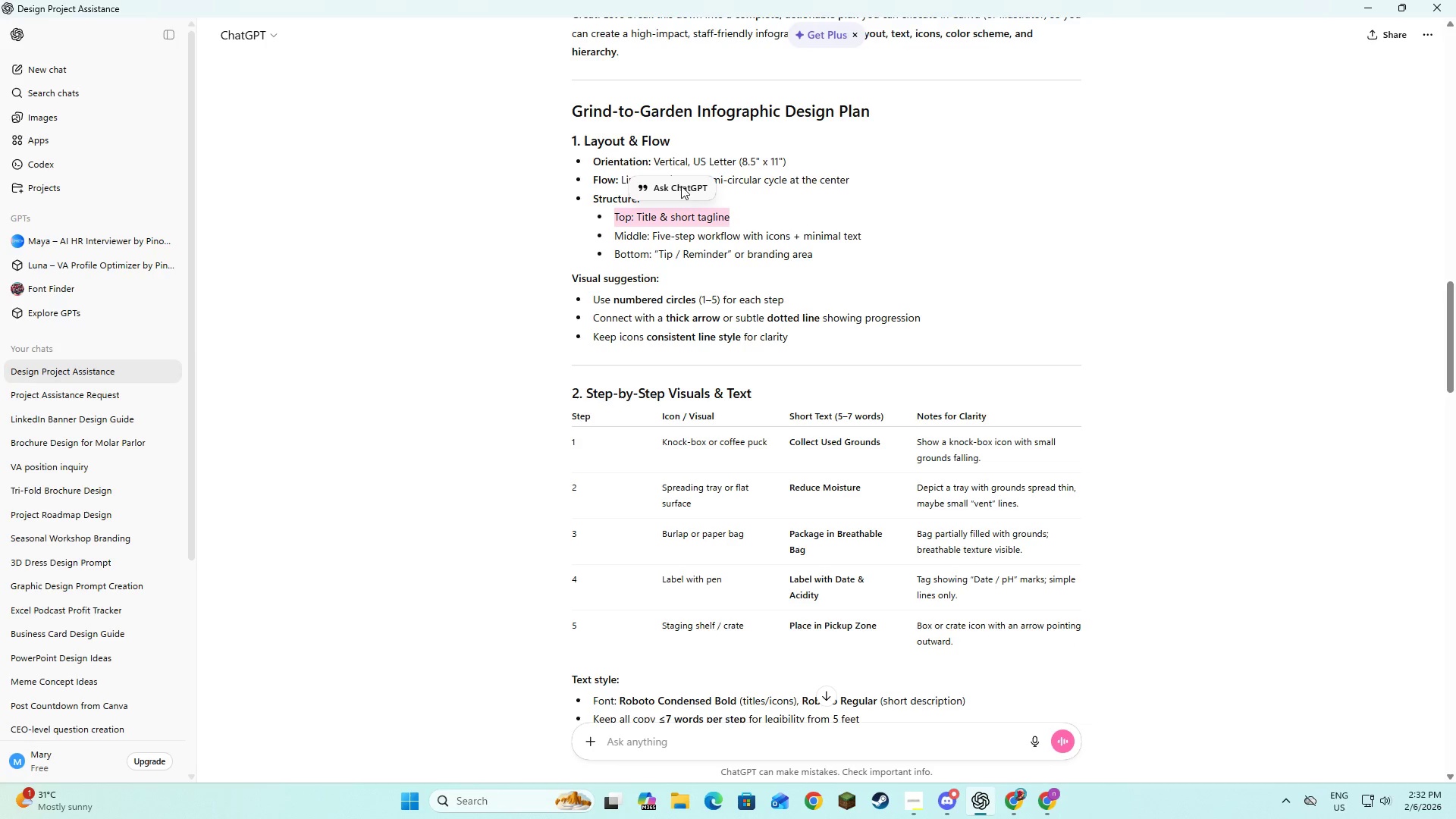 
left_click([681, 186])
 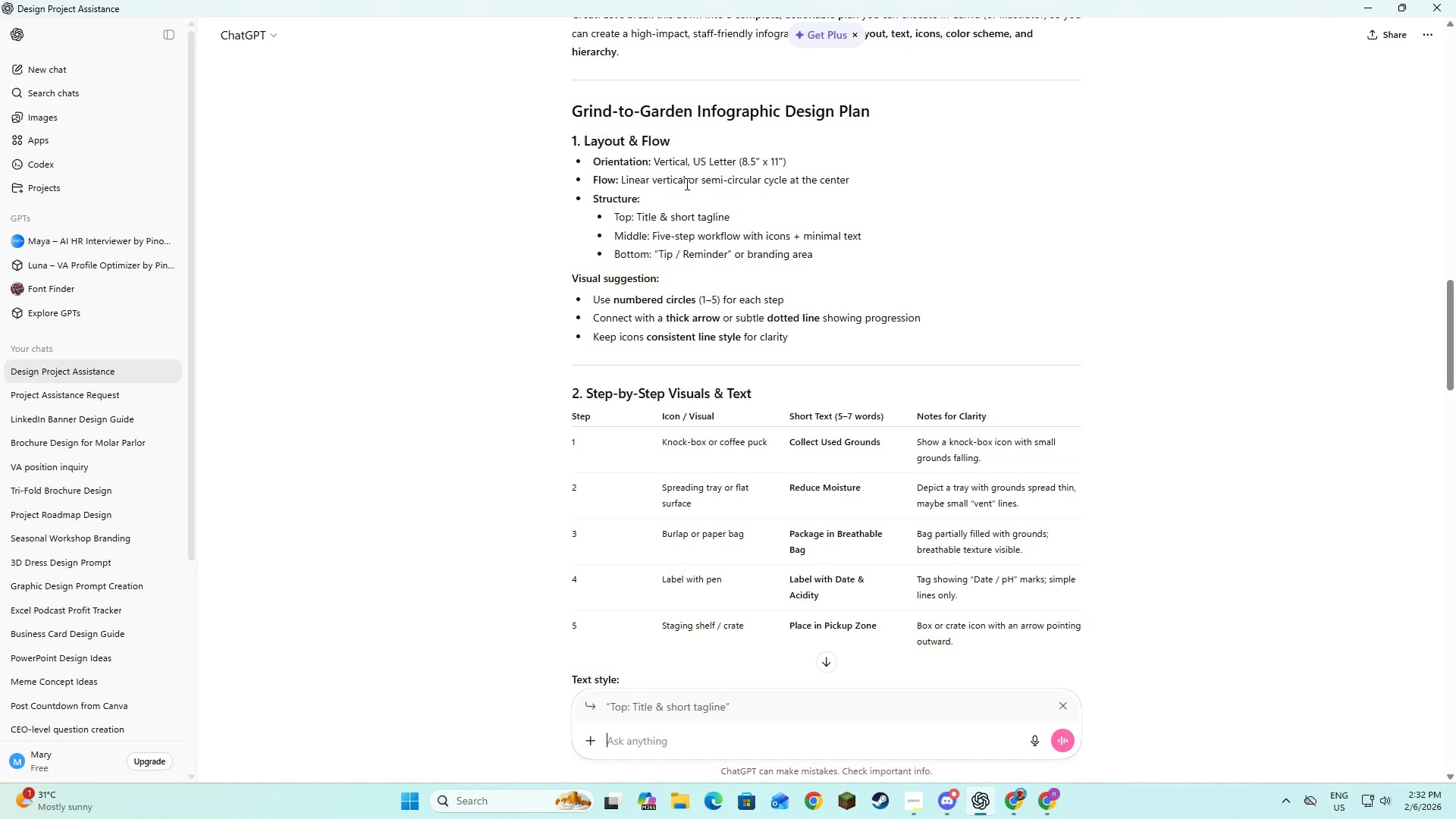 
type(give me an Idea)
 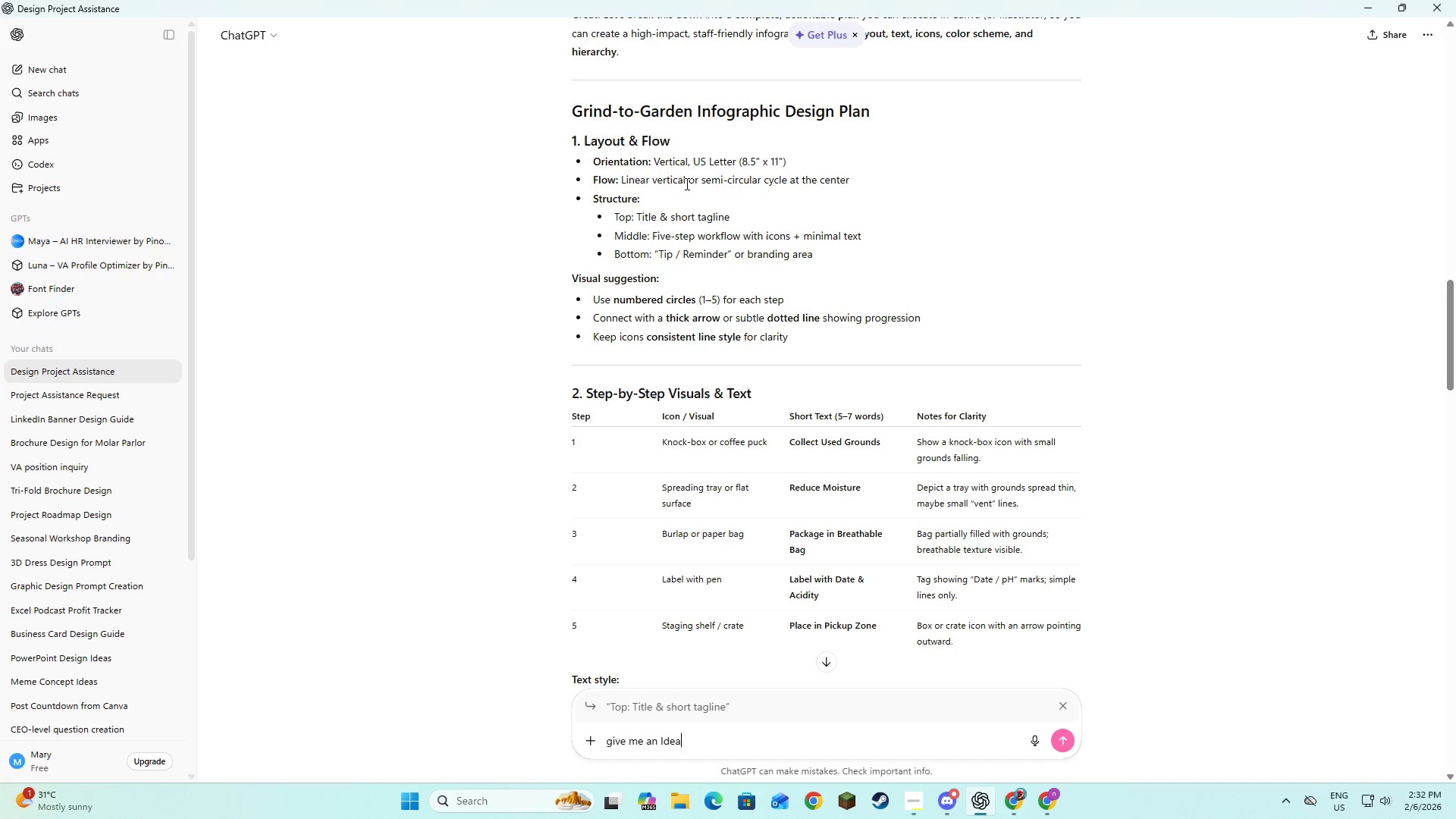 
key(Enter)
 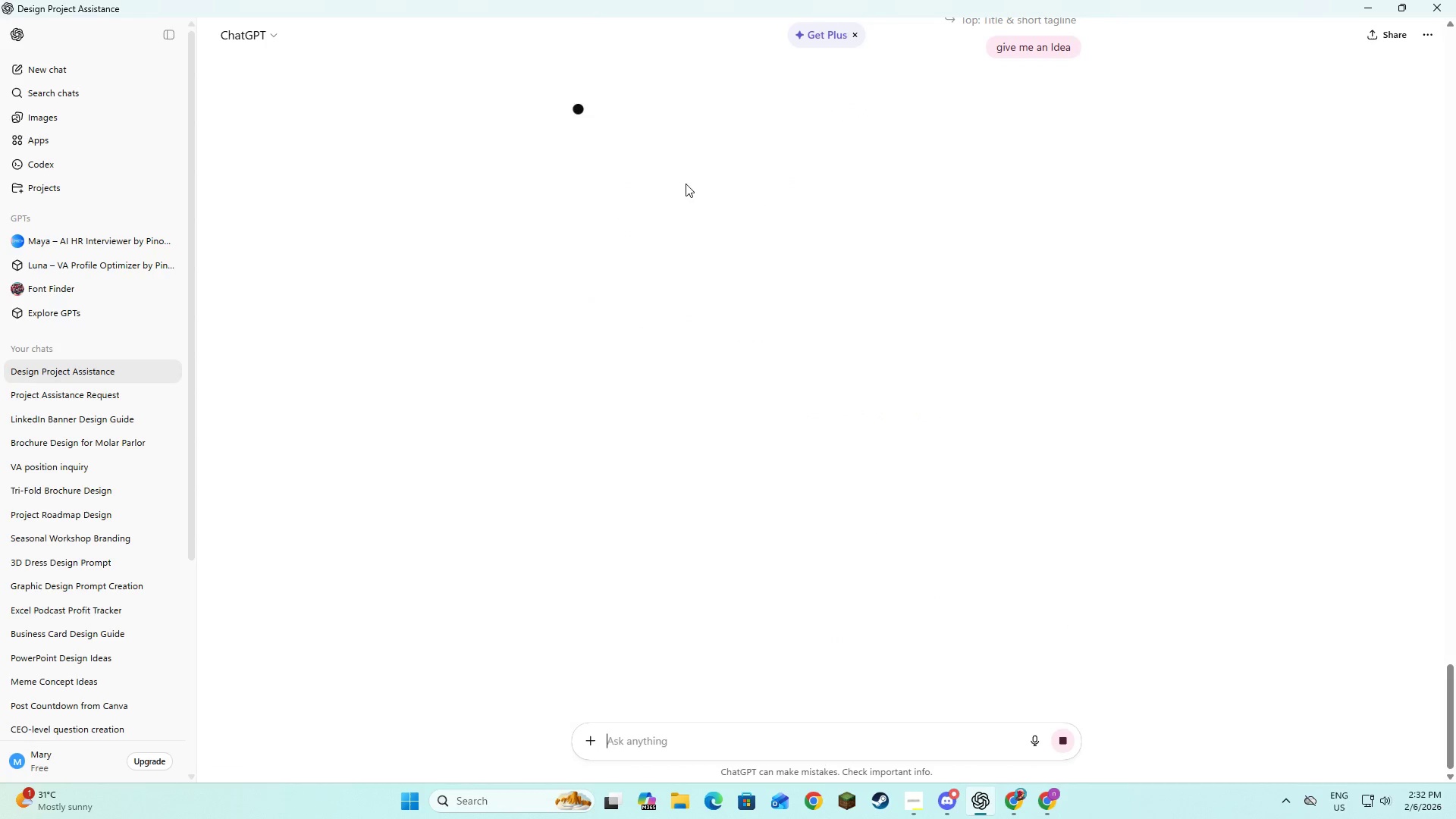 
key(Alt+Tab)
 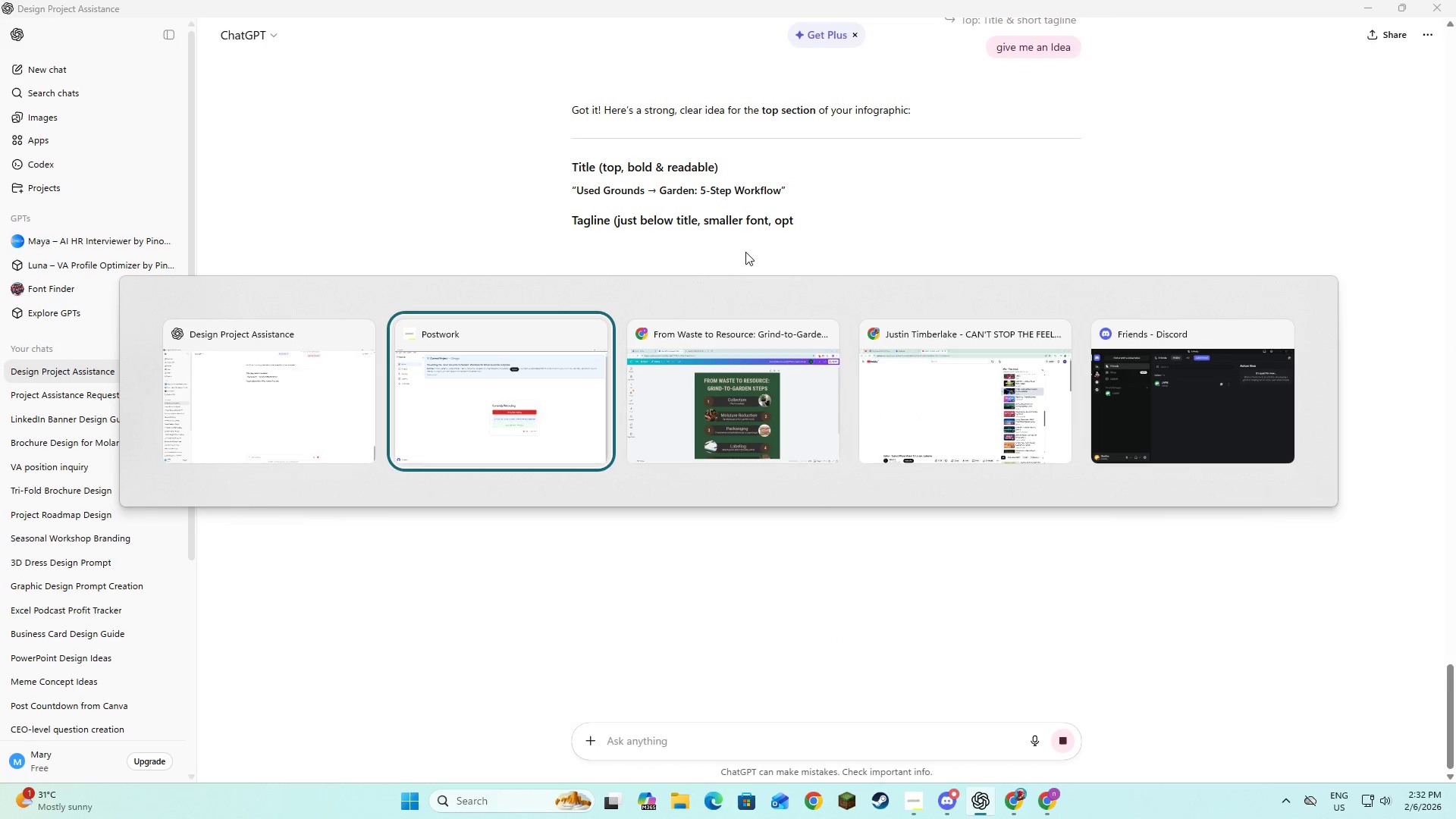 
left_click([789, 193])
 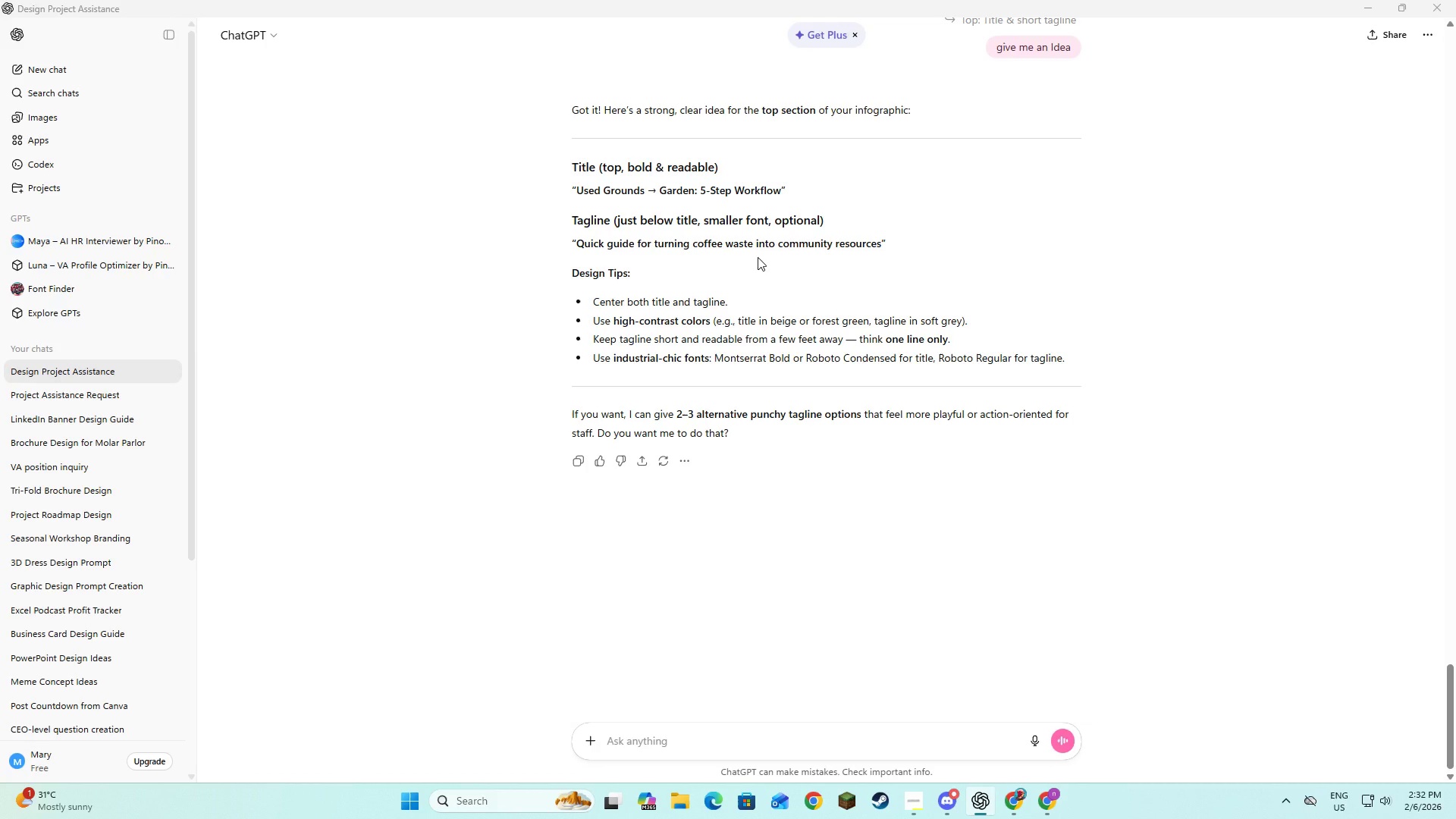 
wait(7.73)
 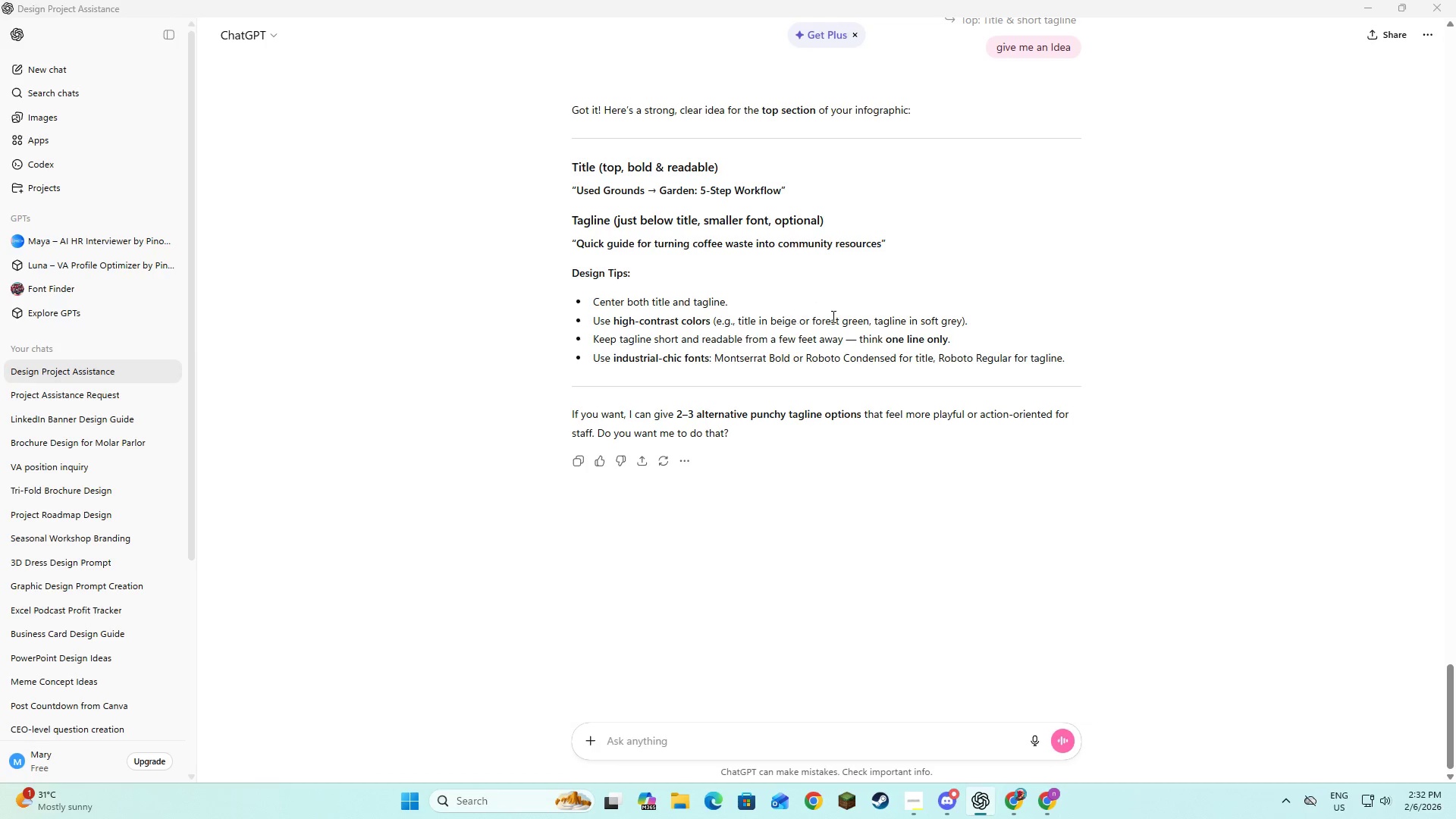 
key(Alt+AltLeft)
 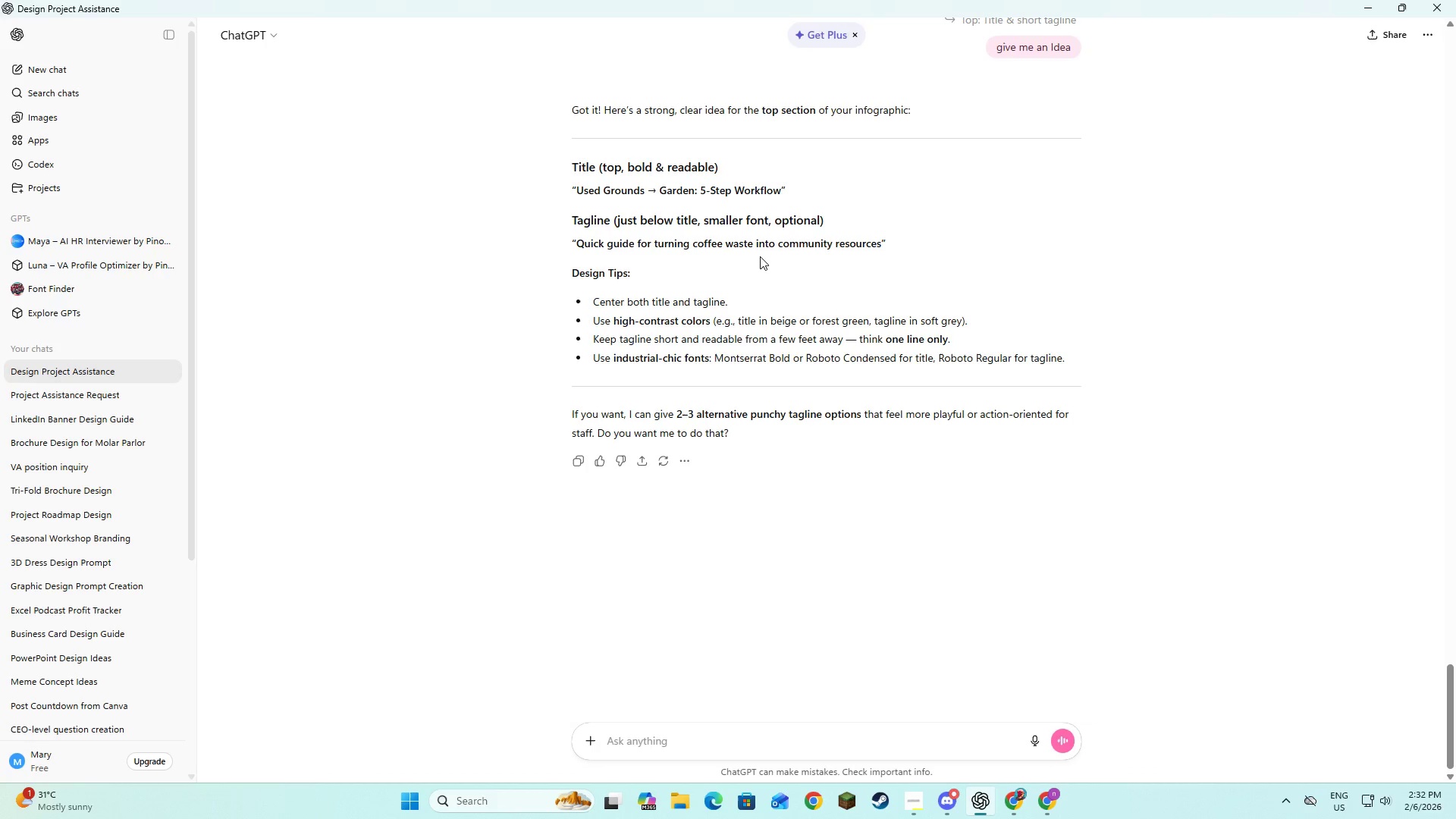 
key(Alt+Tab)
 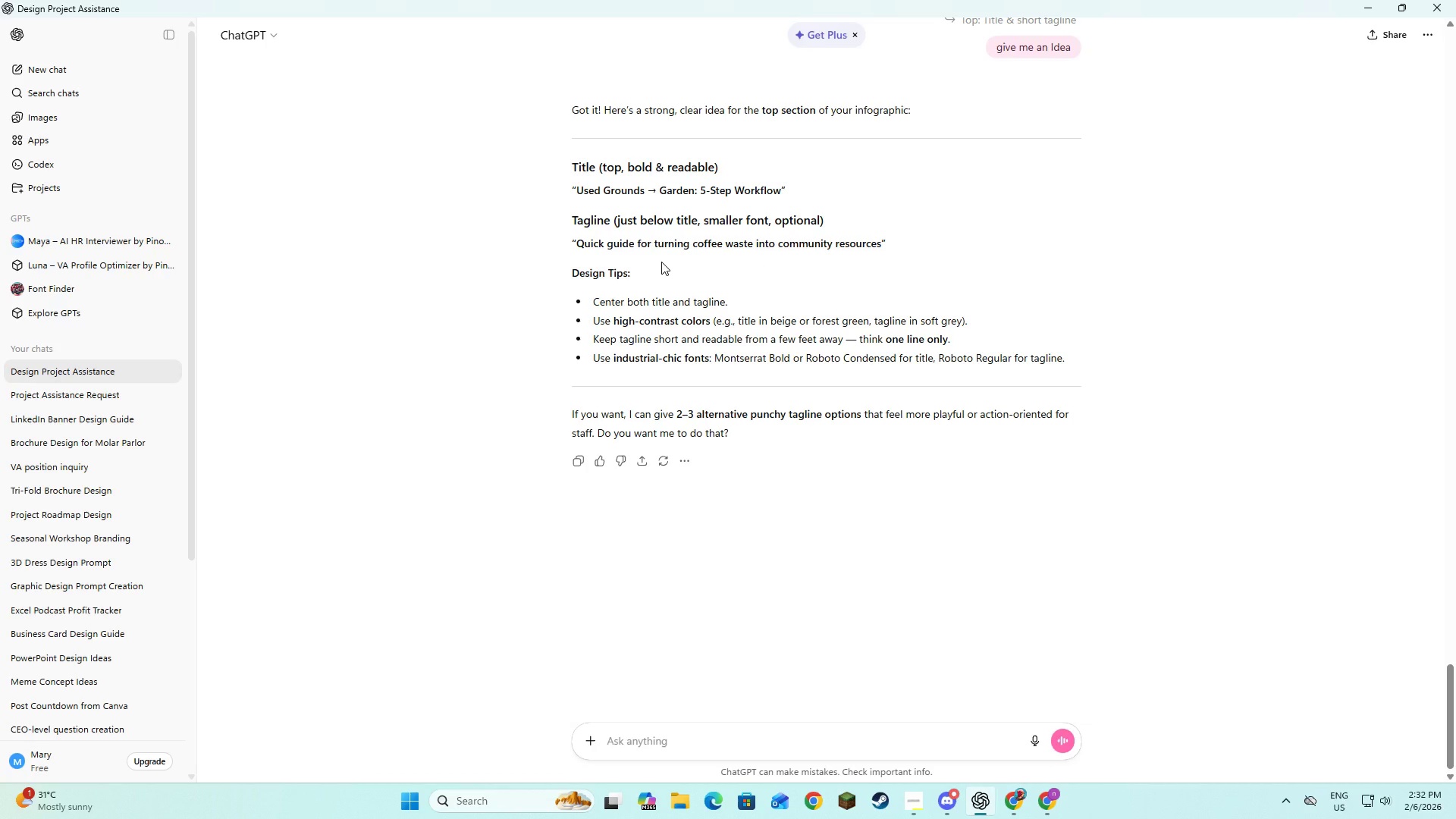 
key(Alt+AltLeft)
 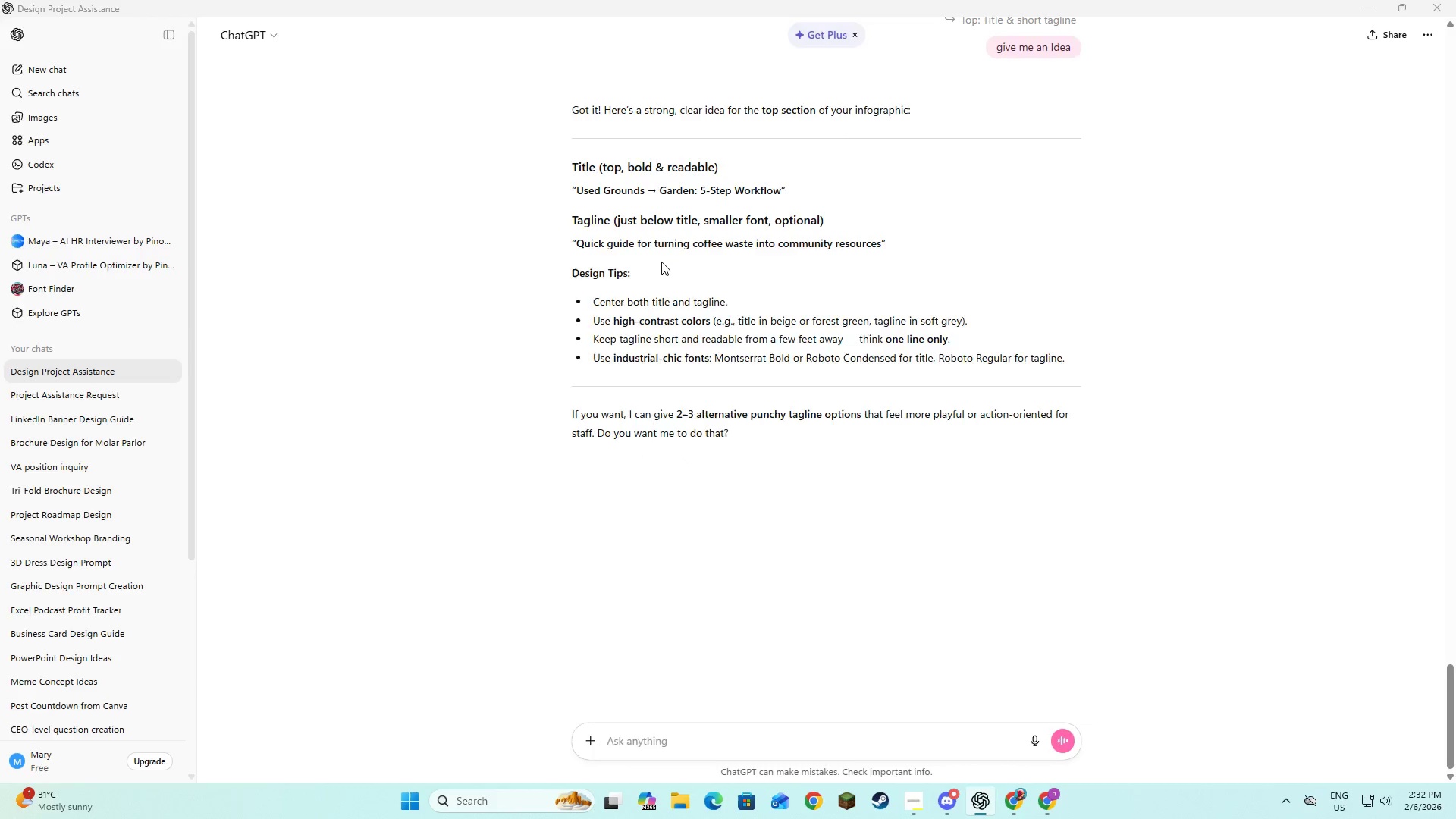 
key(Alt+Tab)